 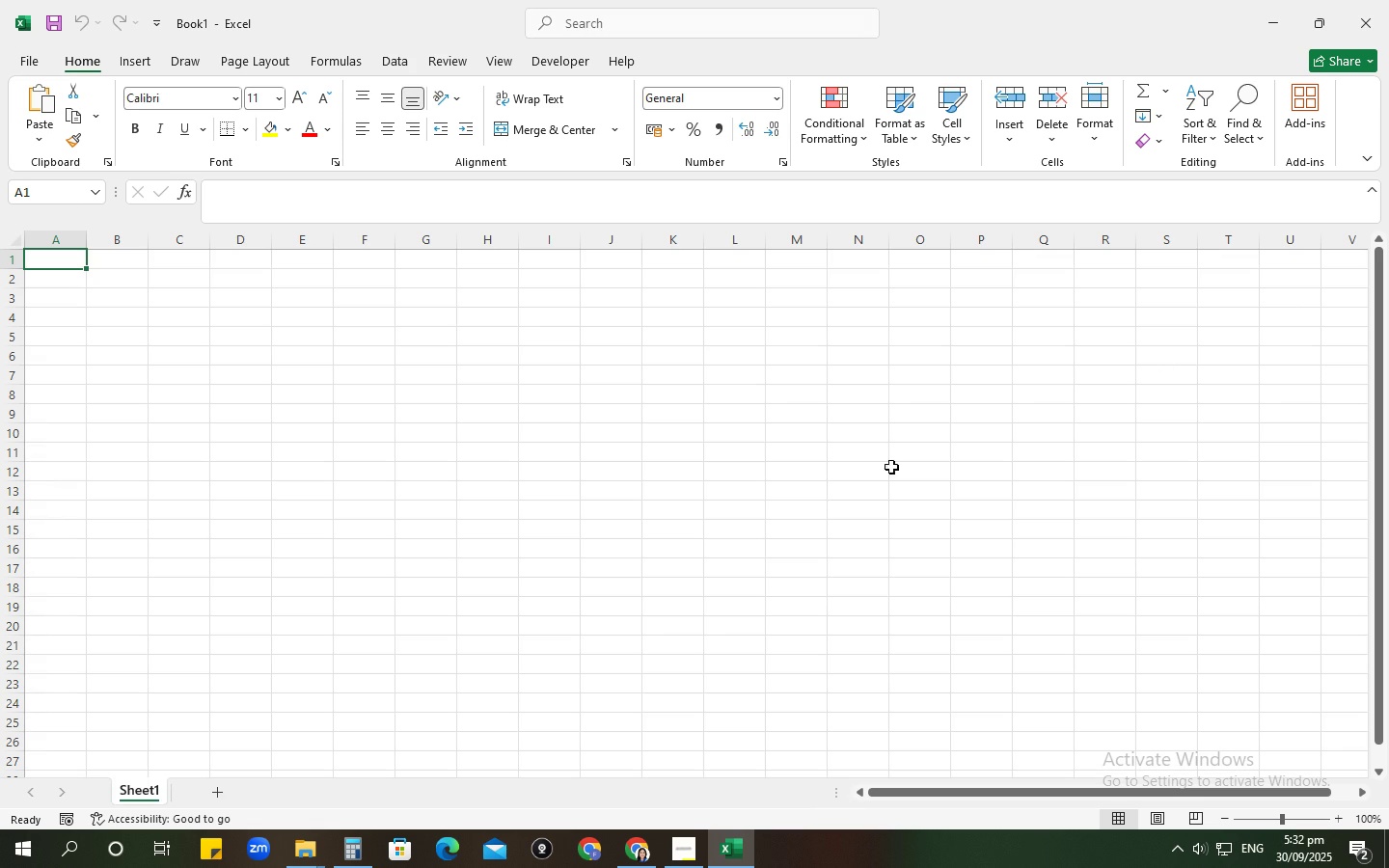 
left_click([80, 283])
 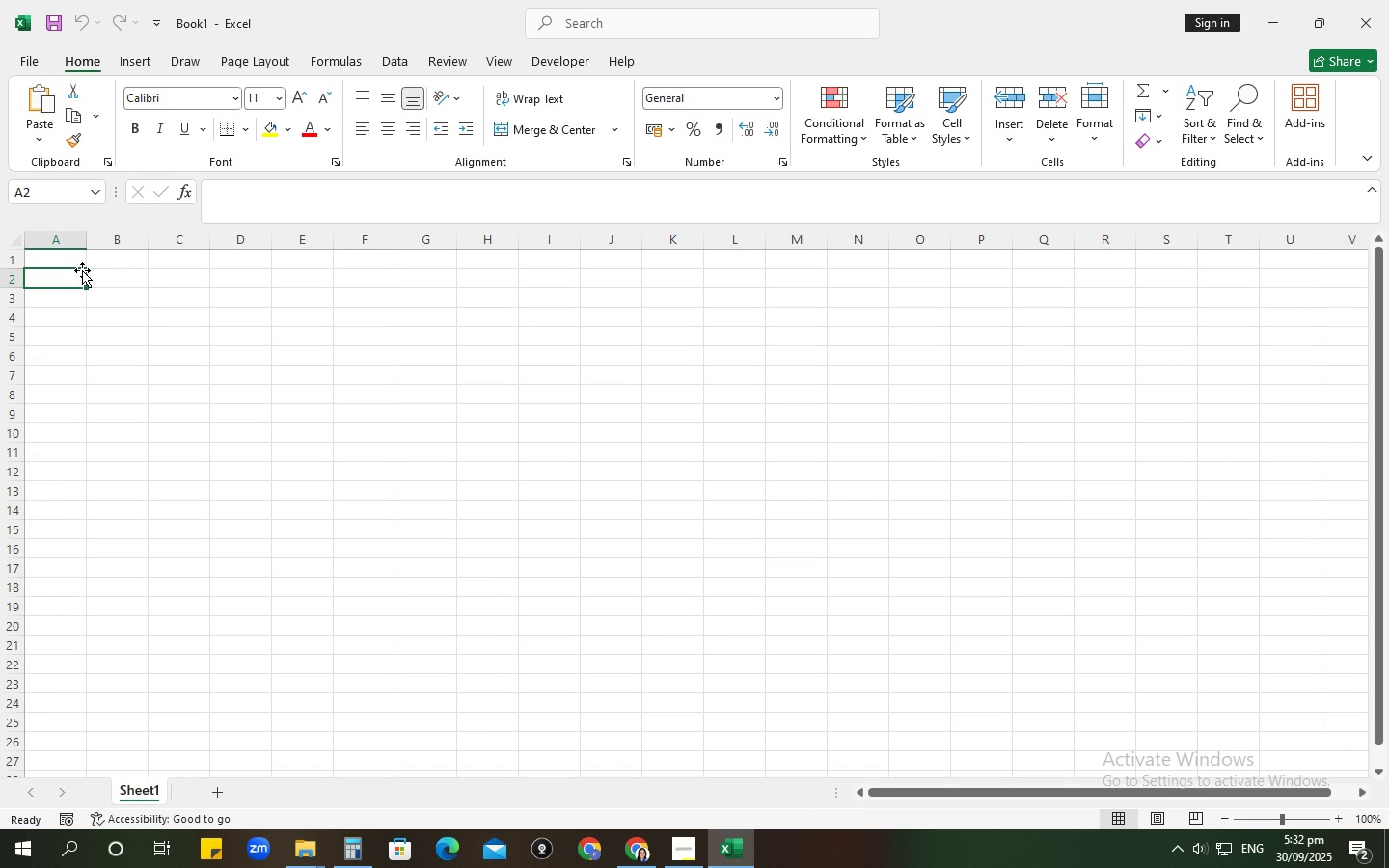 
left_click([78, 251])
 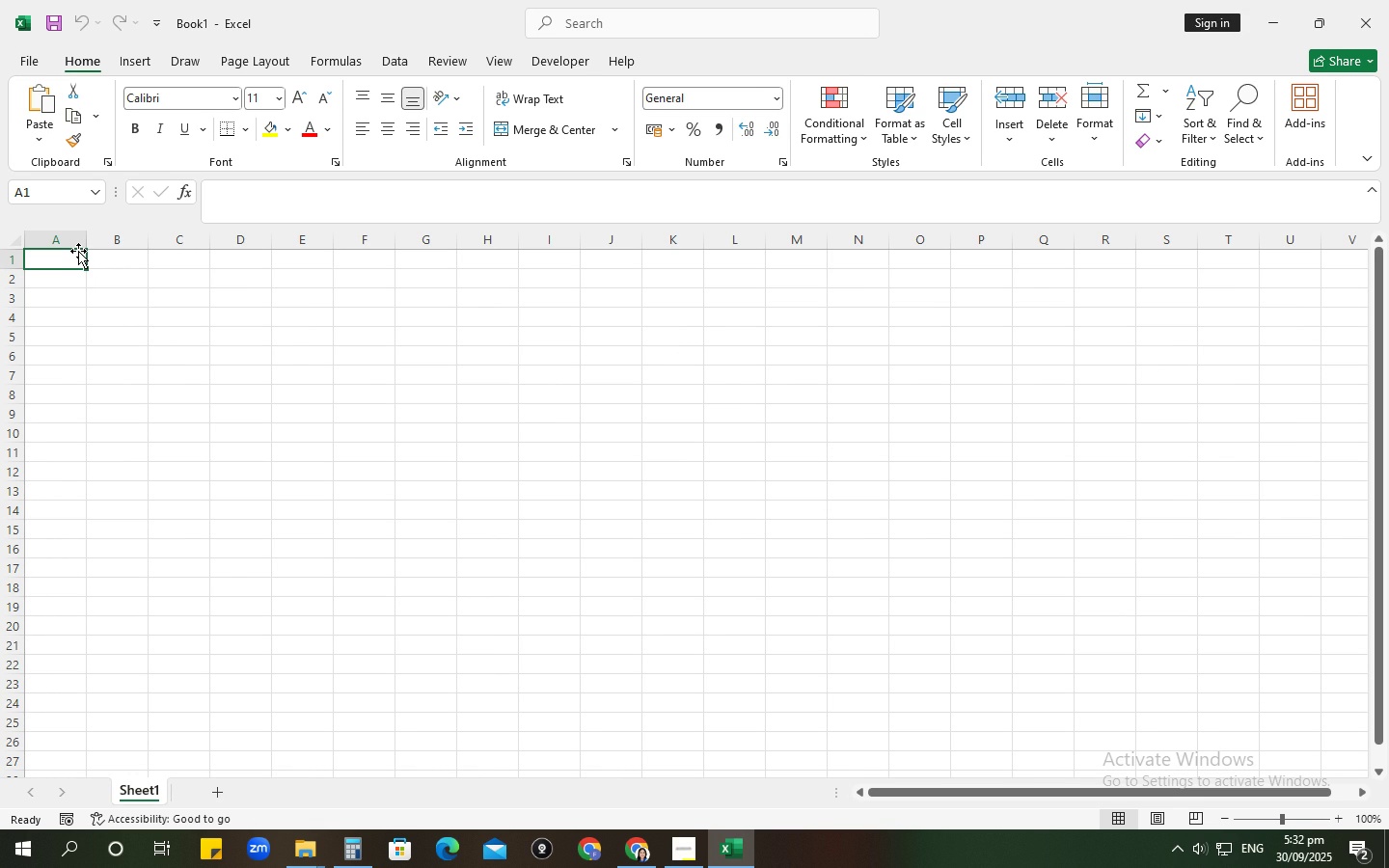 
type(CATEGORY)
key(Tab)
type(ITEM DESCRIPTION)
key(Tab)
type(ESTIMATED COST)
key(Tab)
type(ACTUAL COST)
key(Tab)
type(FUNDING SOURCE)
key(Tab)
 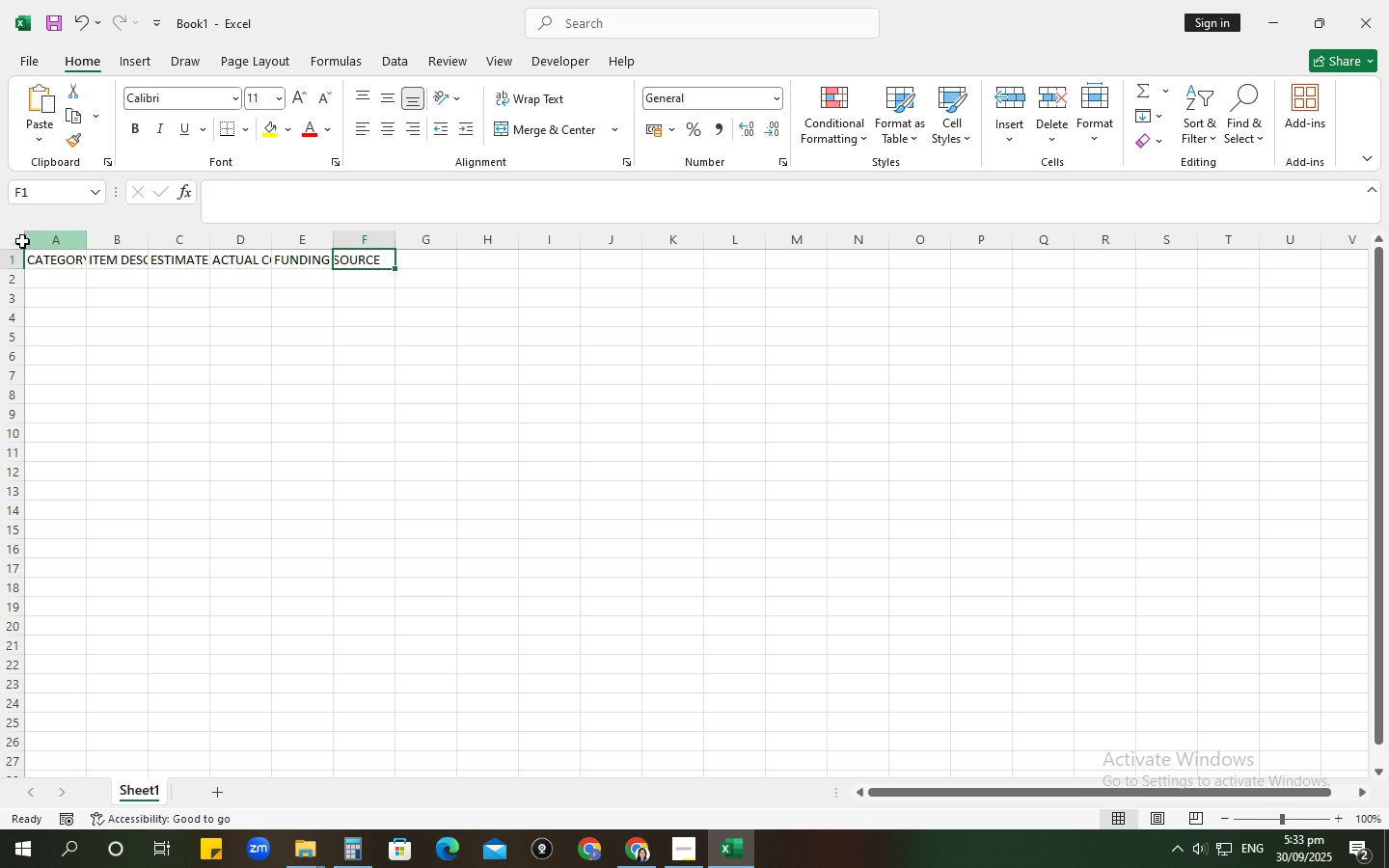 
left_click([0, 244])
 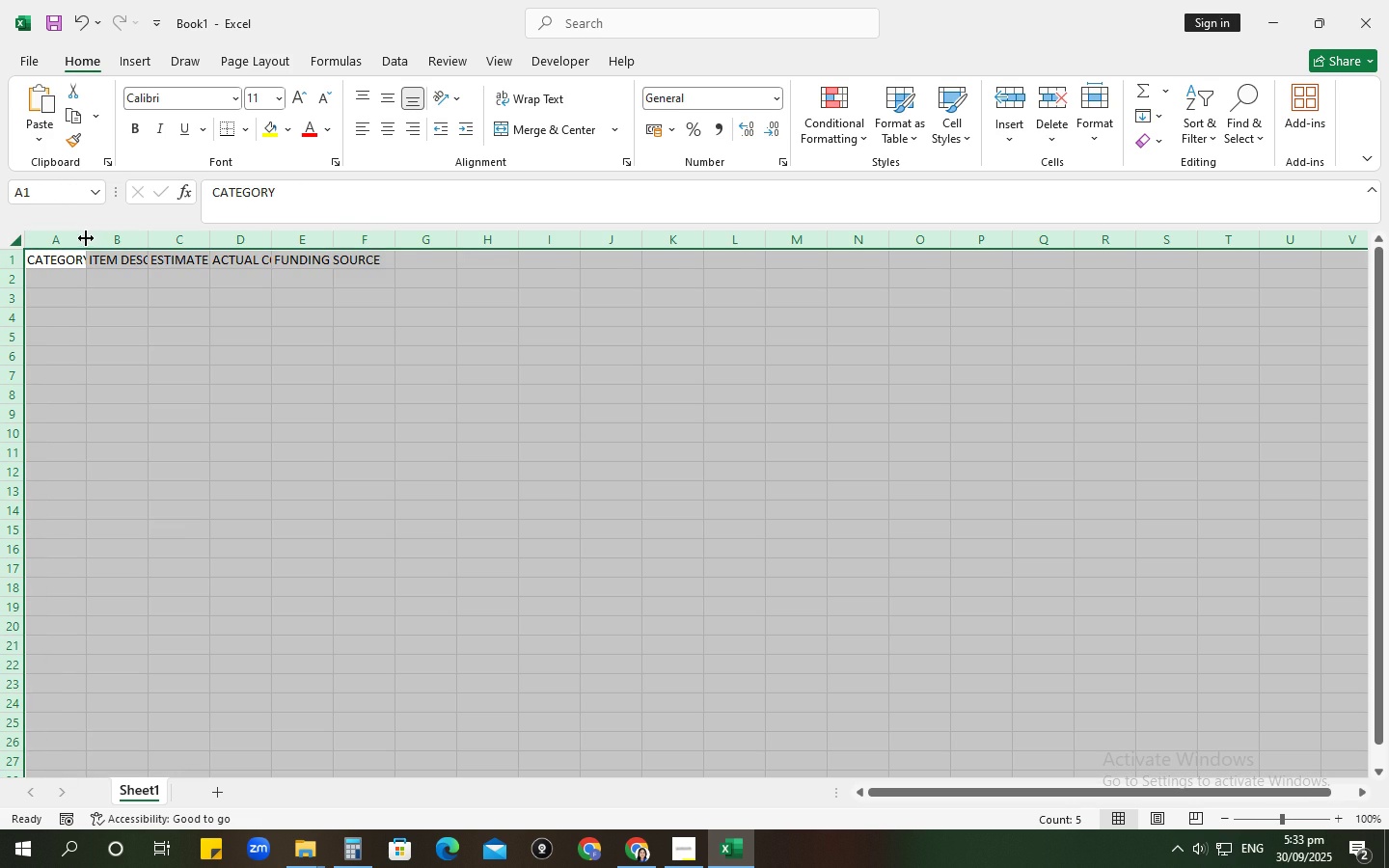 
double_click([86, 238])
 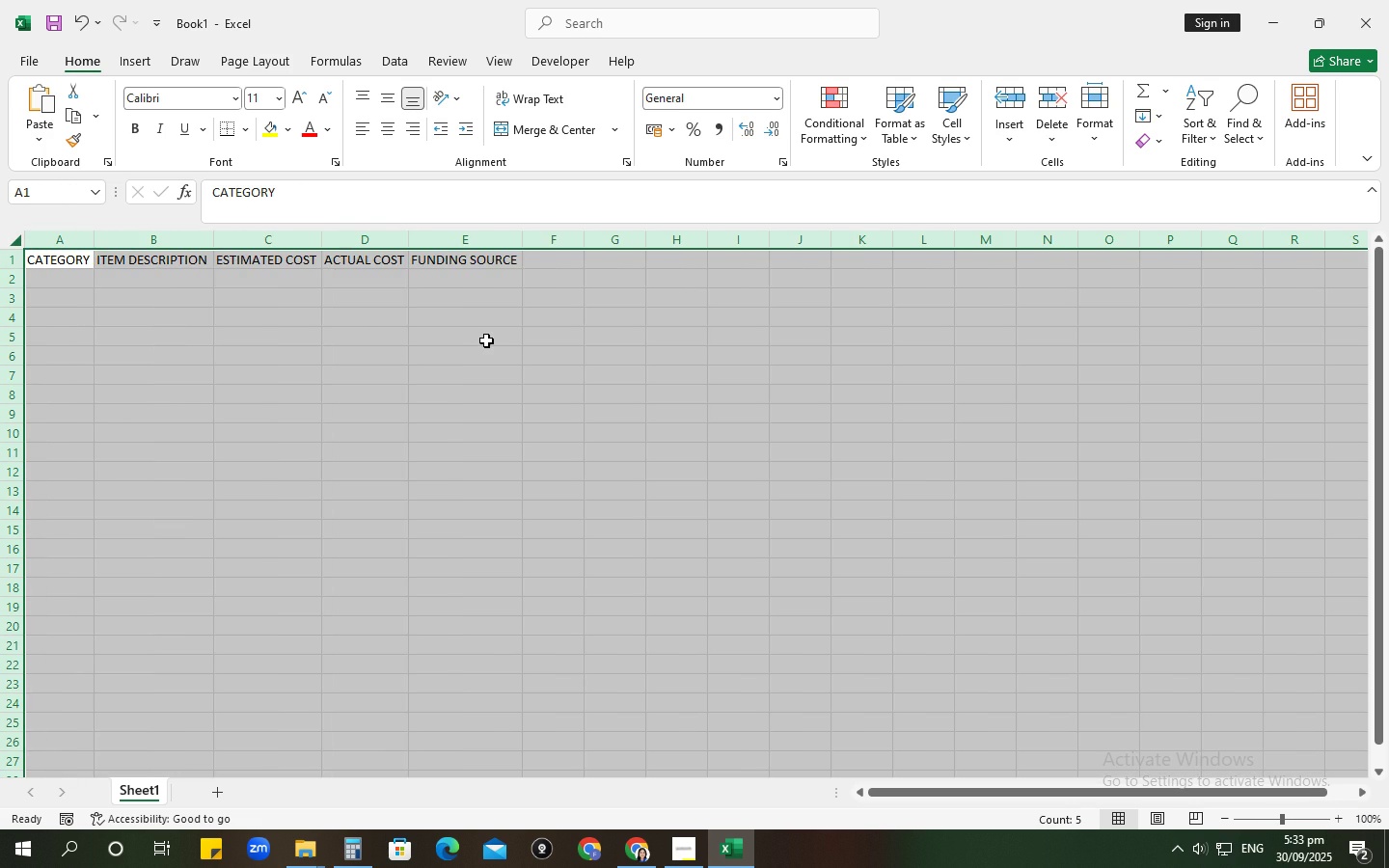 
left_click([486, 340])
 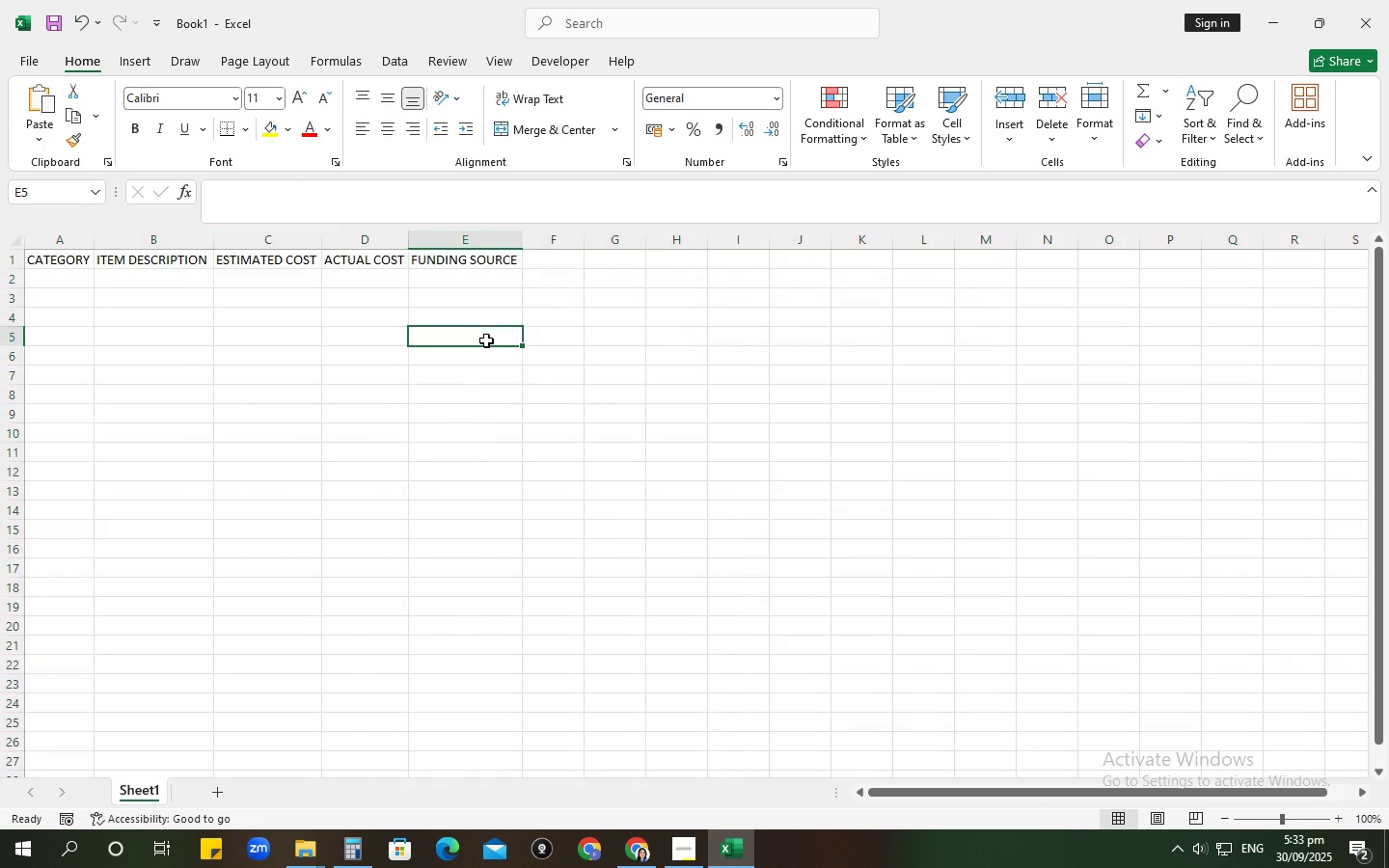 
key(Alt+AltLeft)
 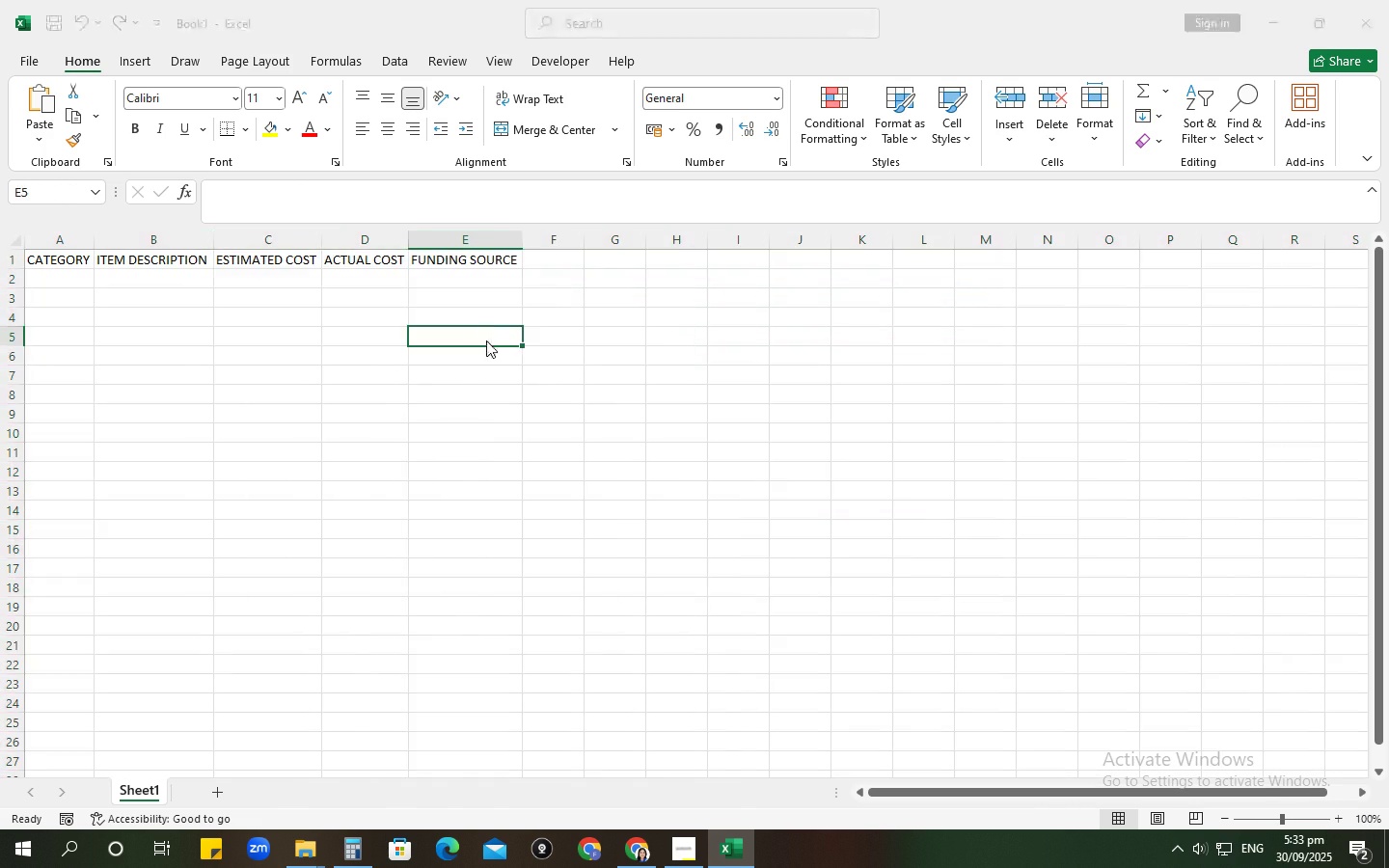 
key(Alt+Tab)